 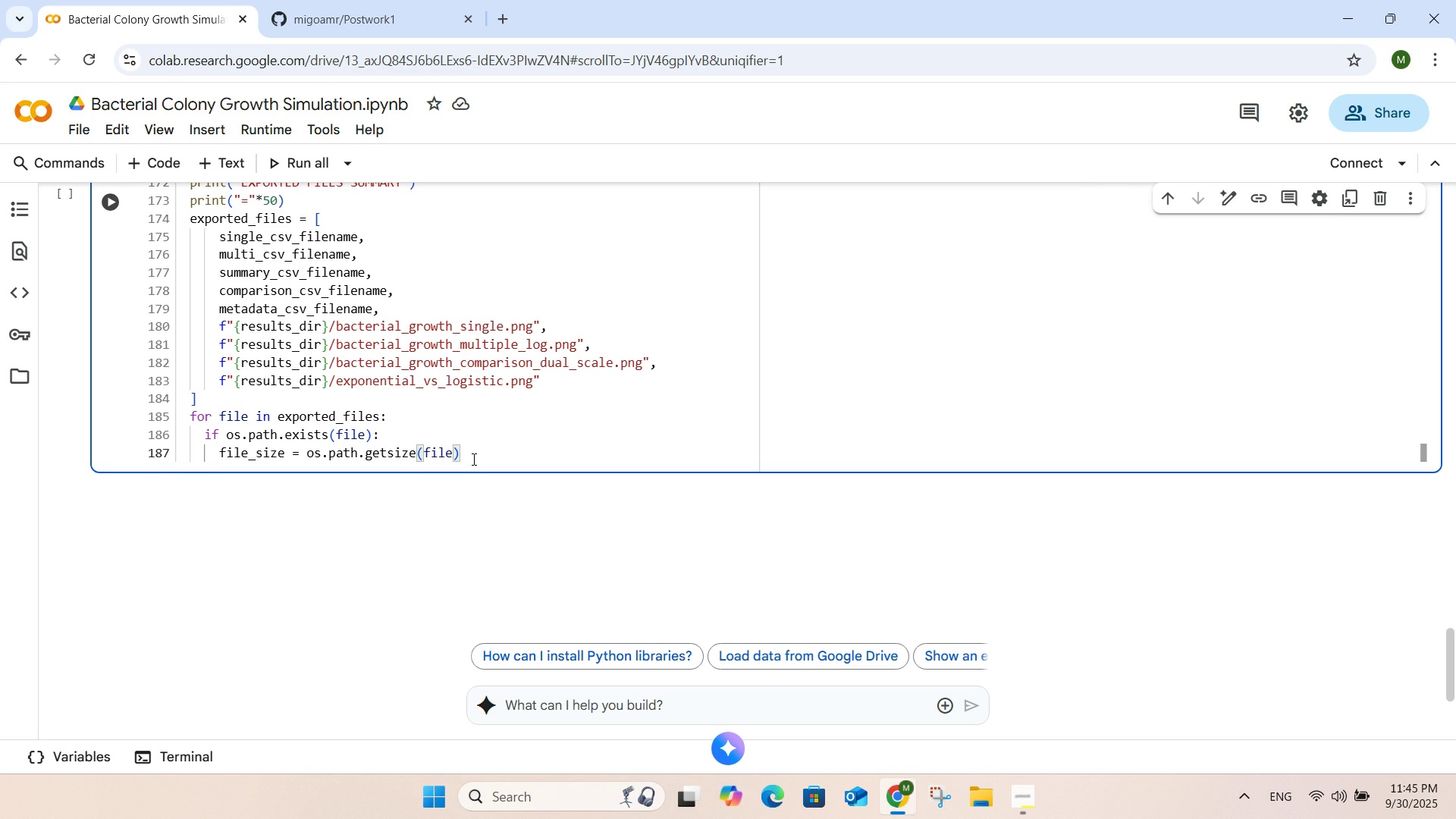 
key(NumpadDivide)
 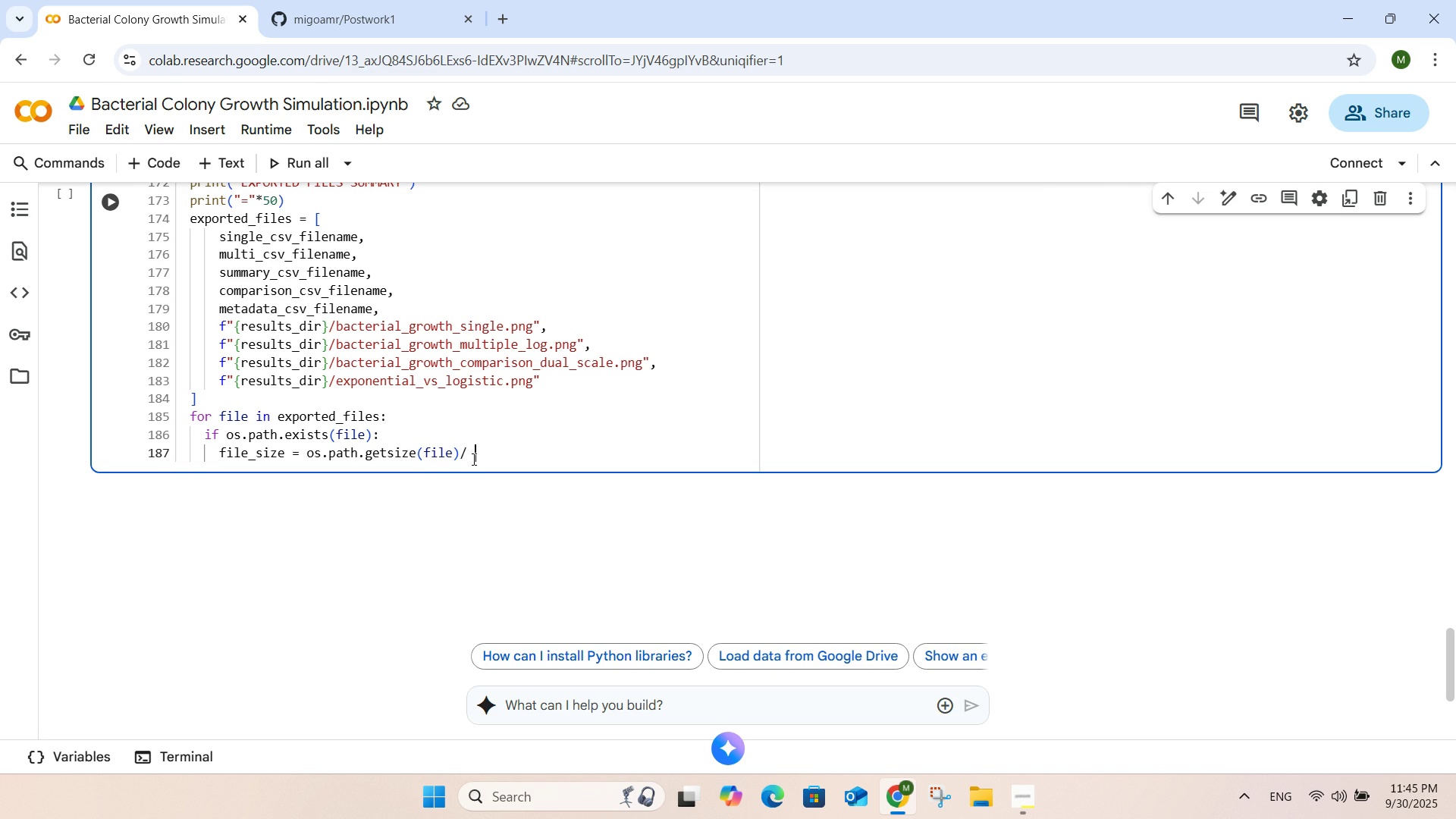 
key(Space)
 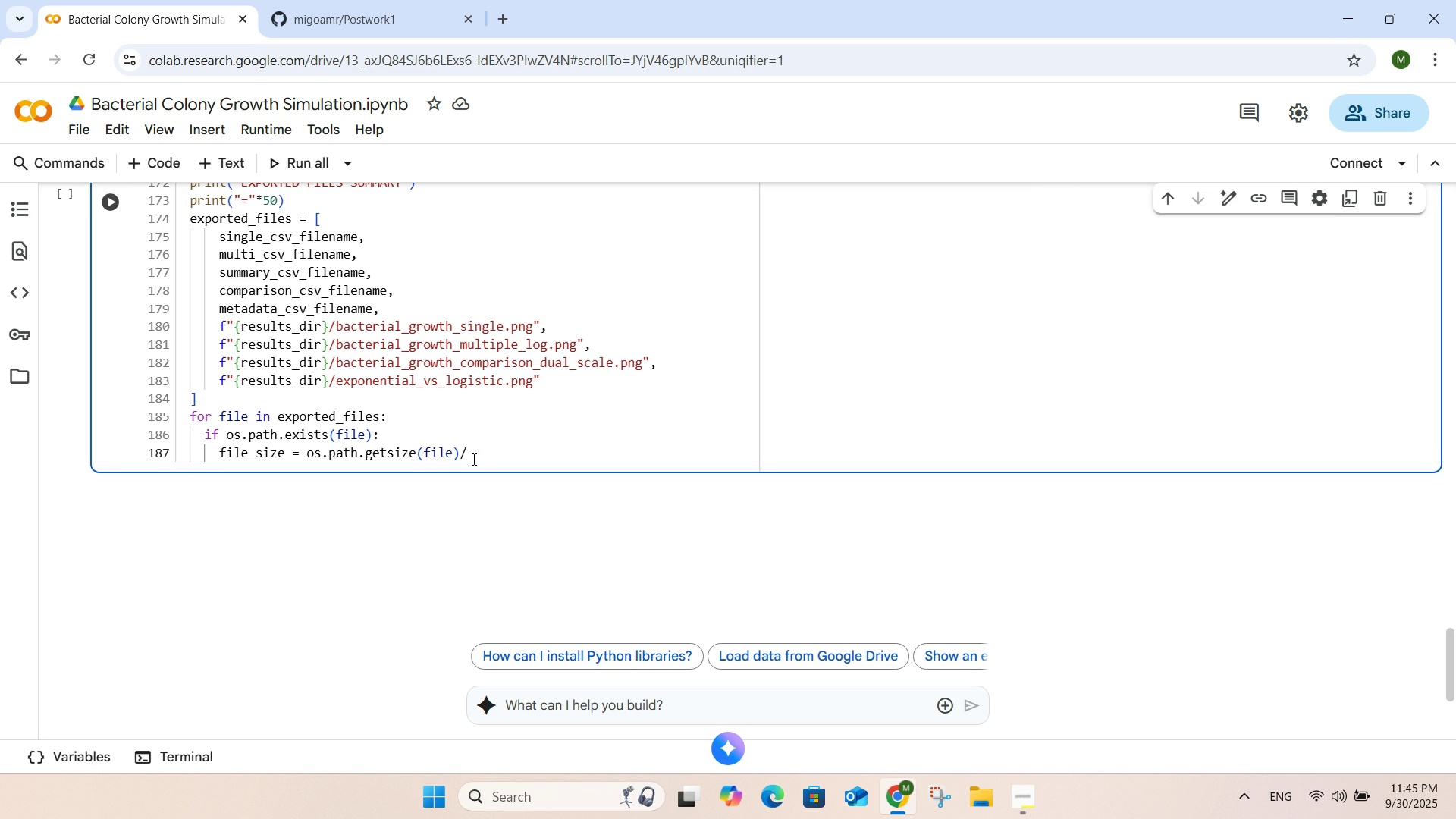 
key(Numpad1)
 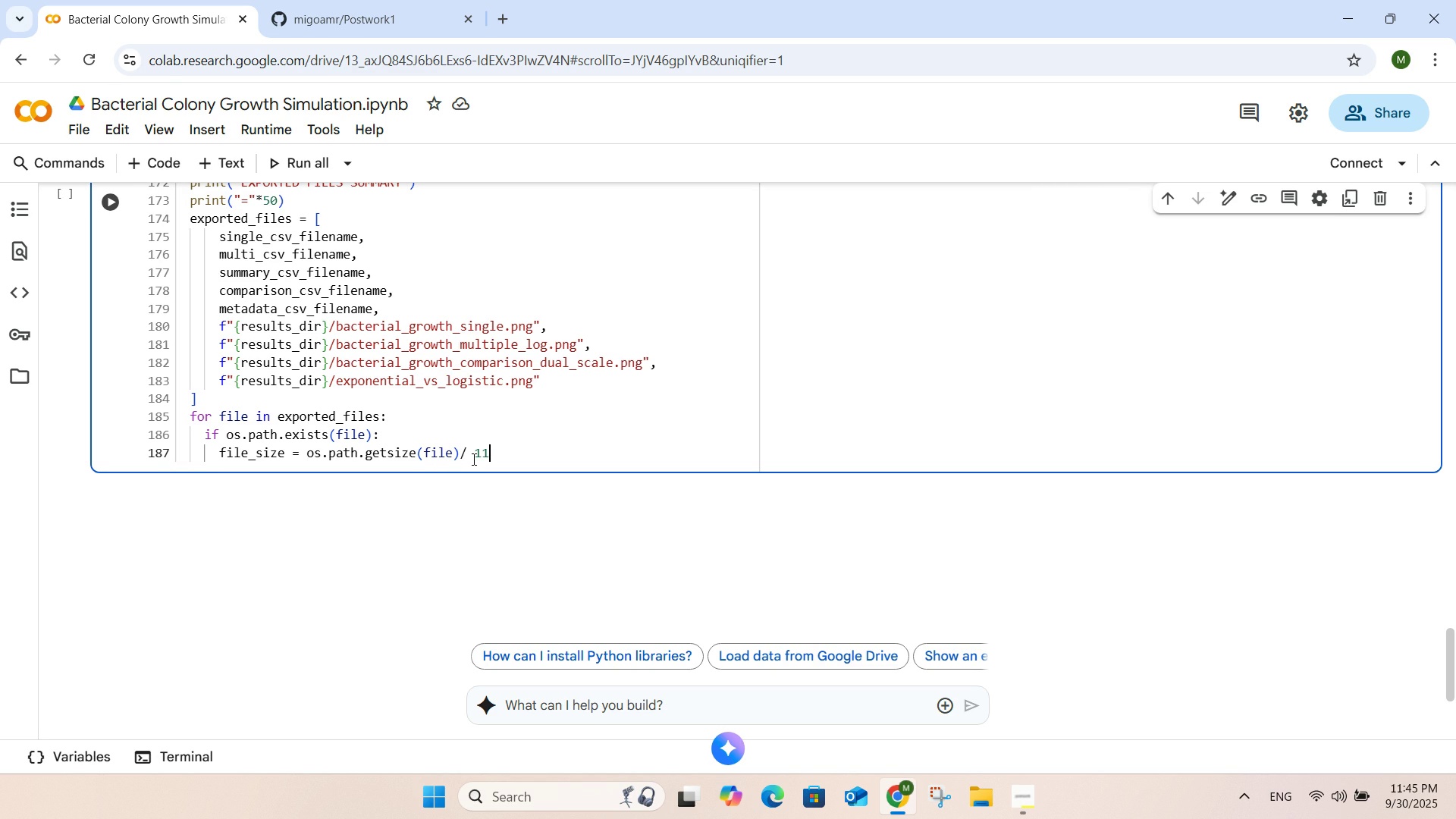 
key(Numpad1)
 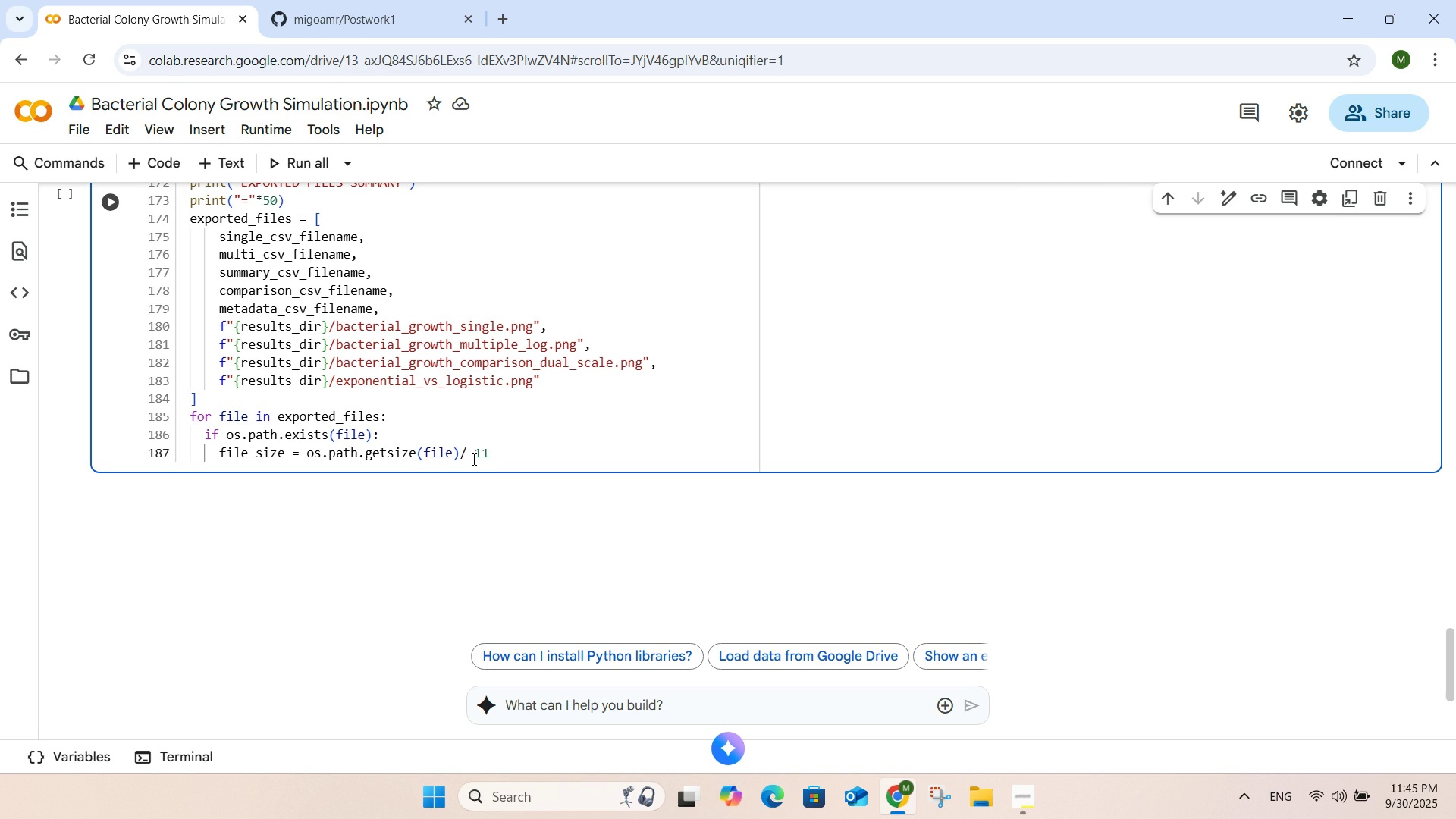 
key(Numpad0)
 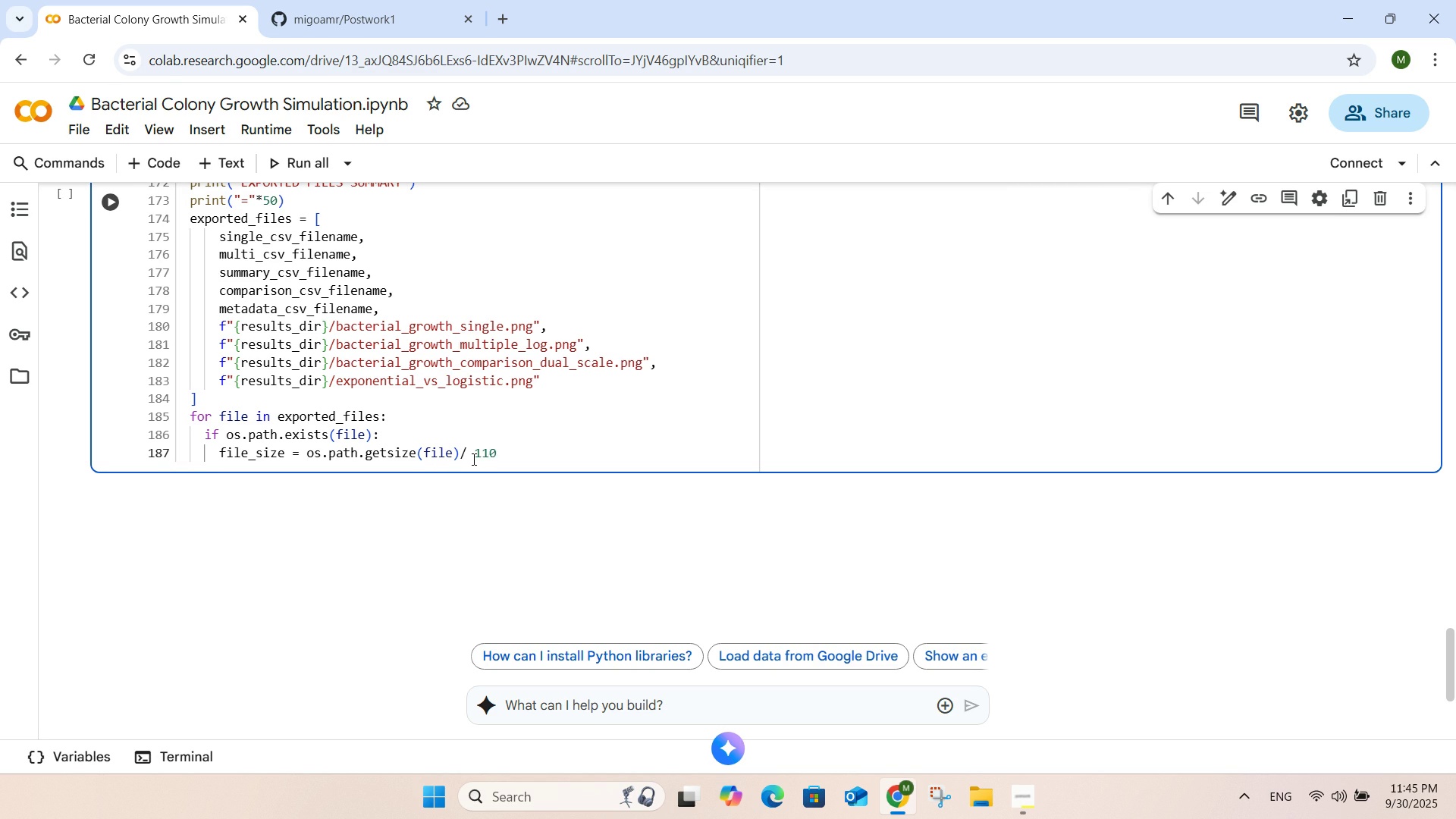 
key(Backspace)
 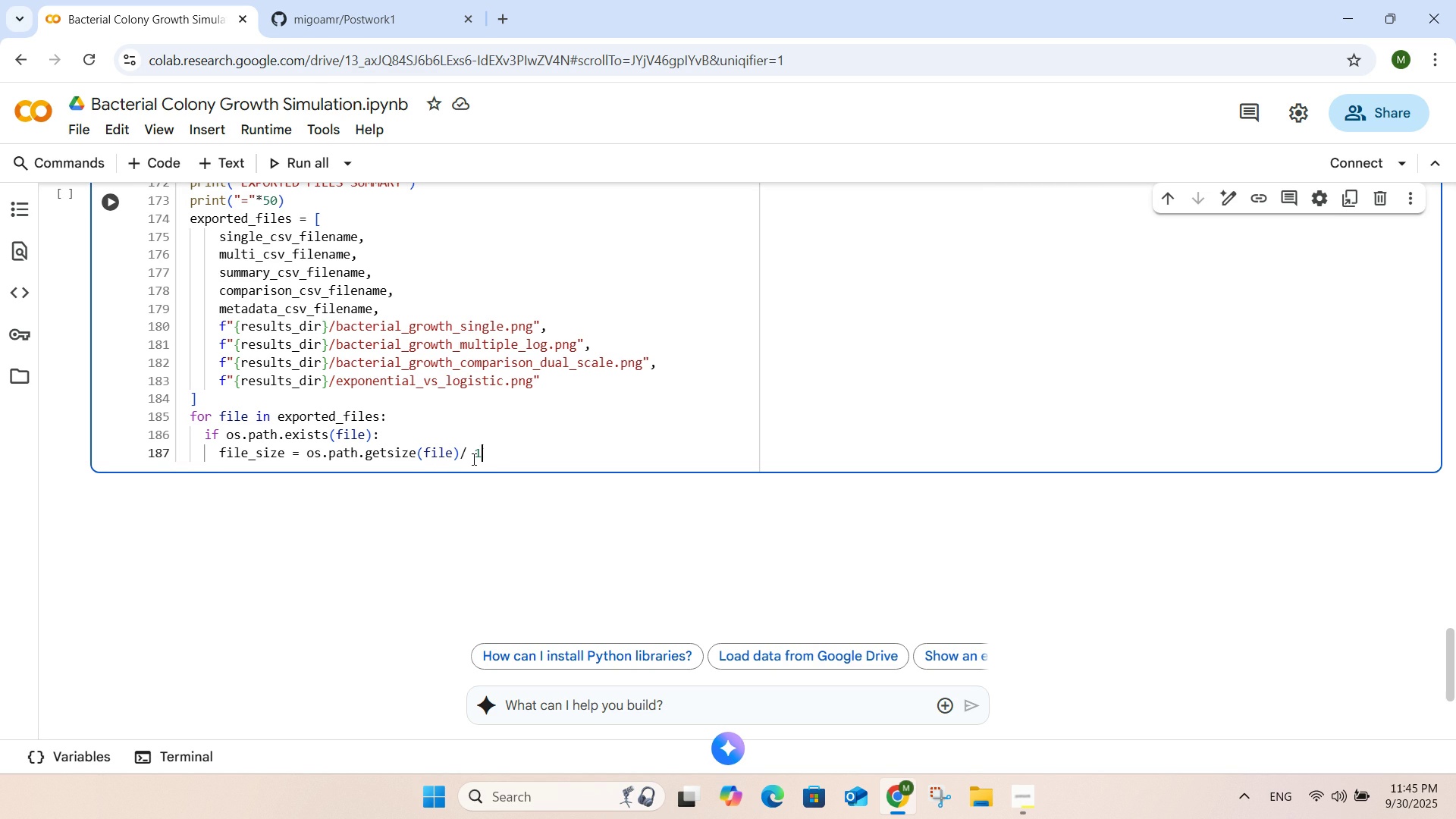 
key(Backspace)
 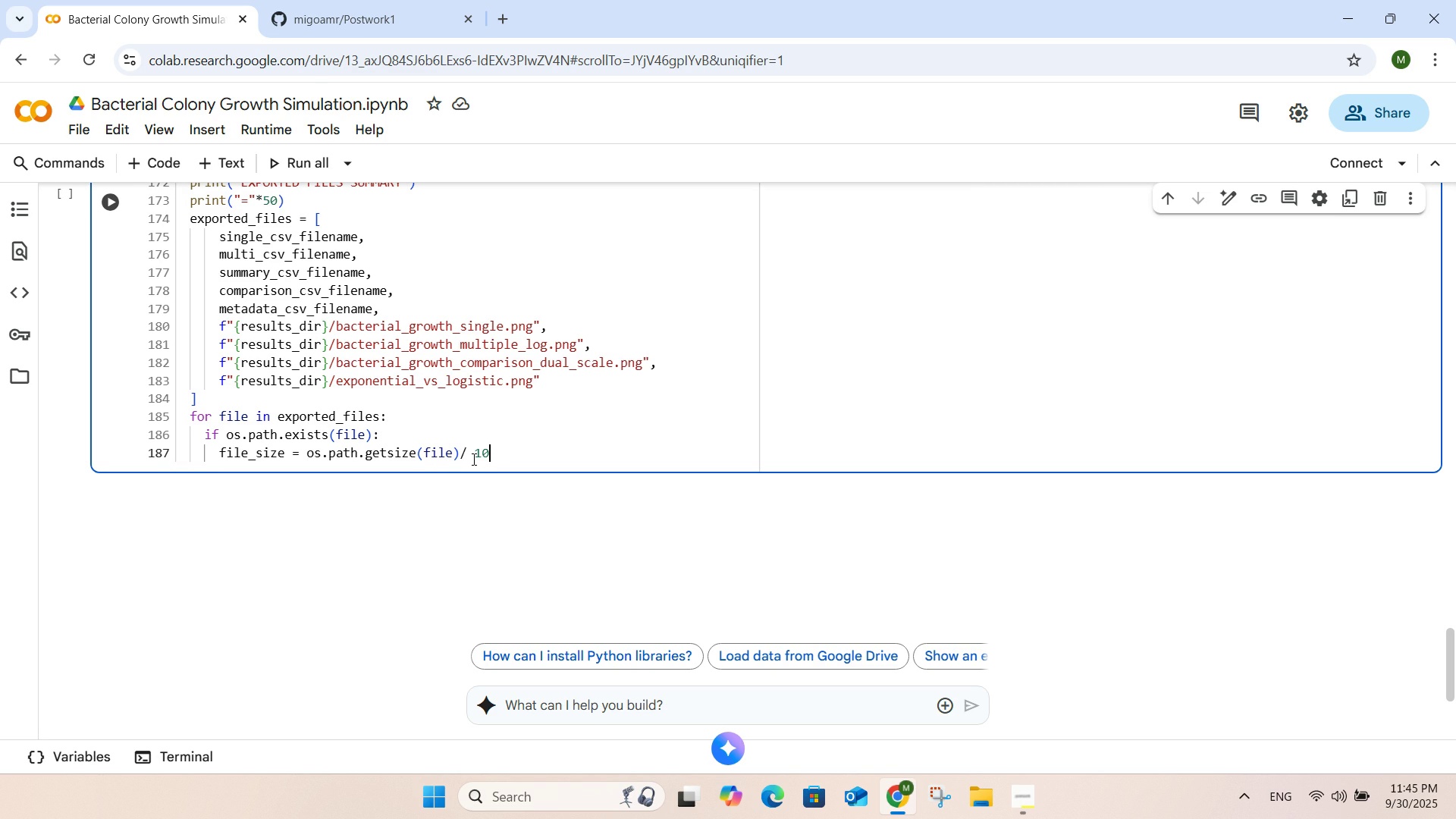 
key(Numpad0)
 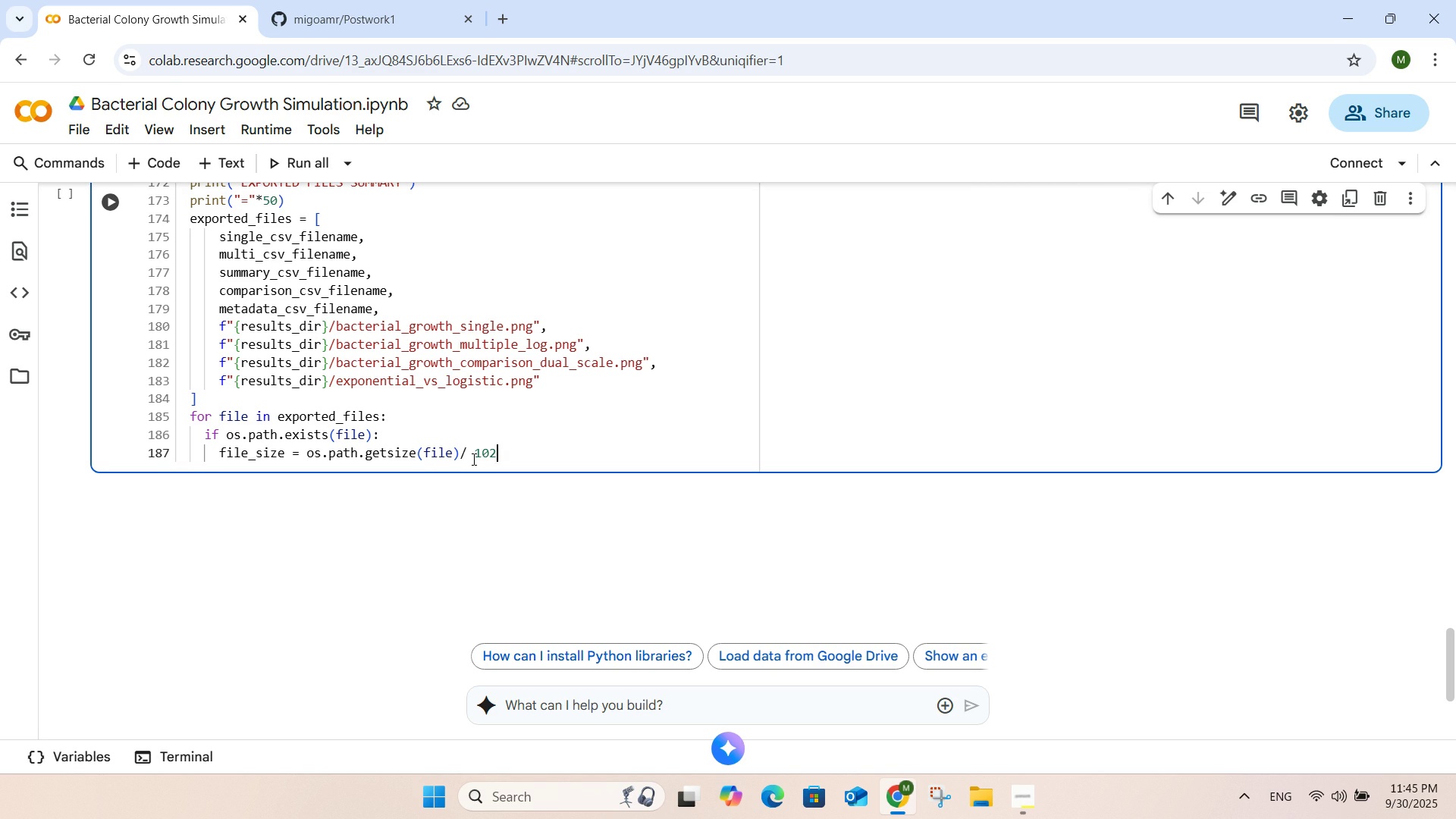 
key(Numpad2)
 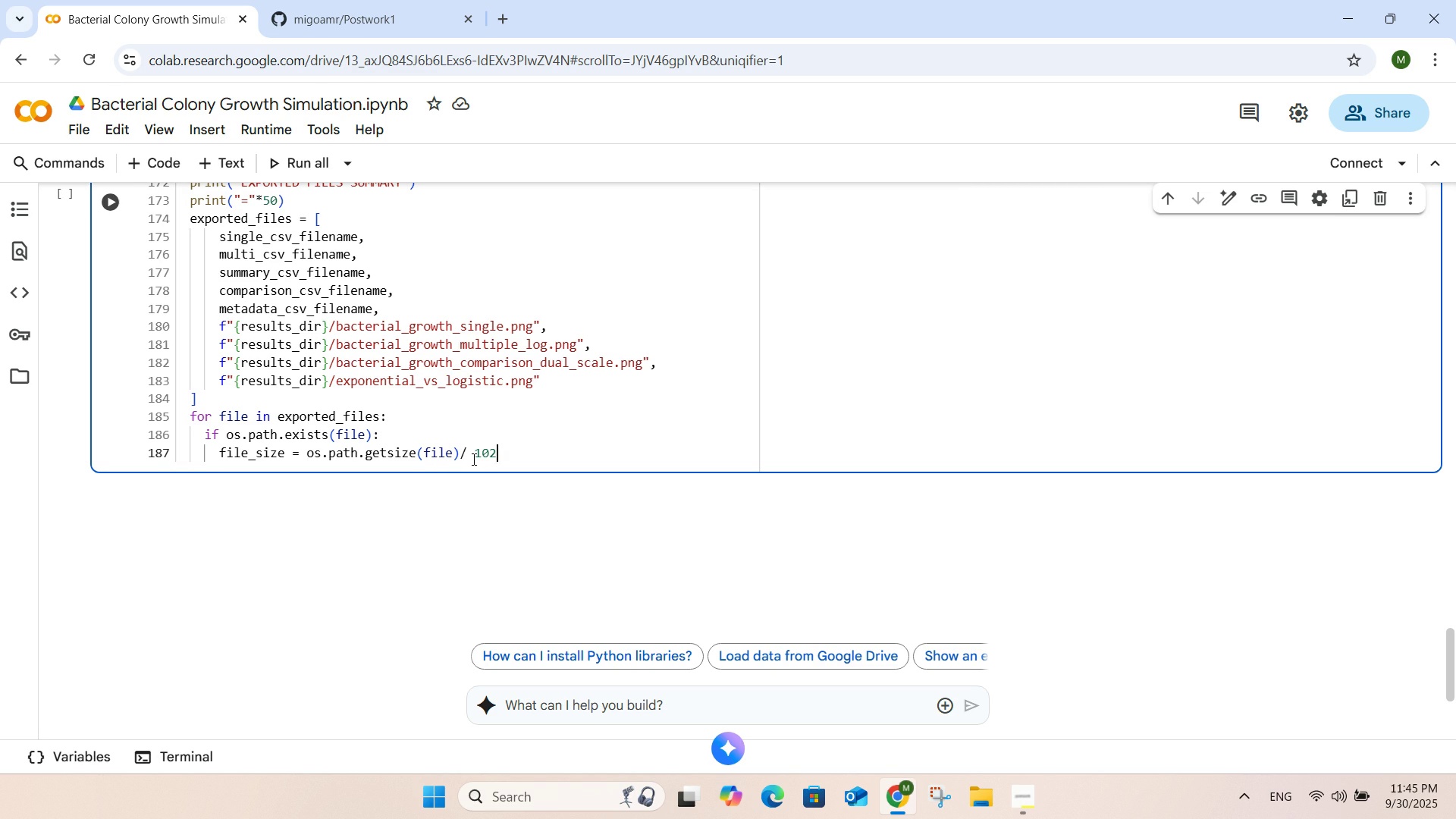 
key(Numpad4)
 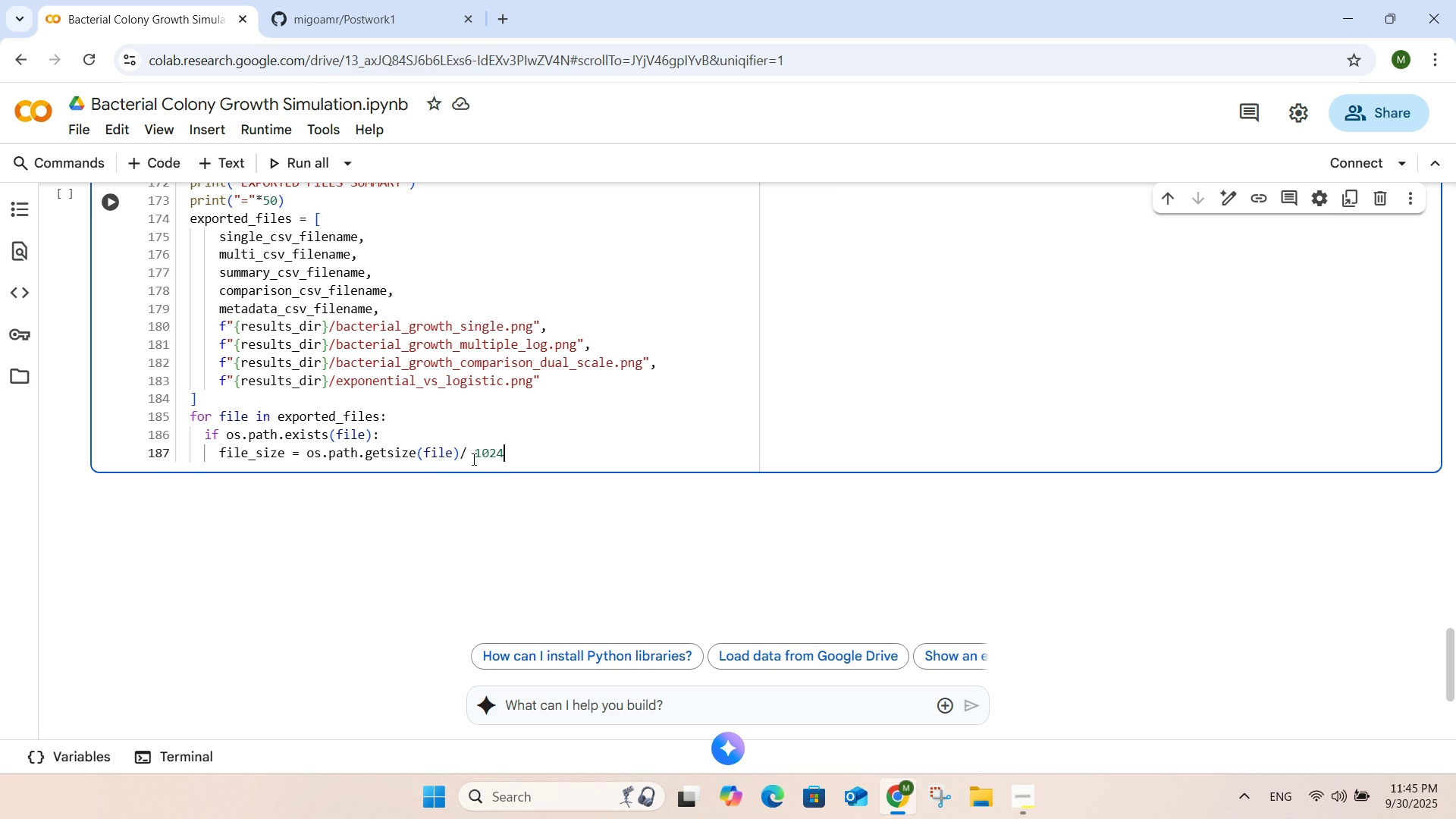 
wait(5.21)
 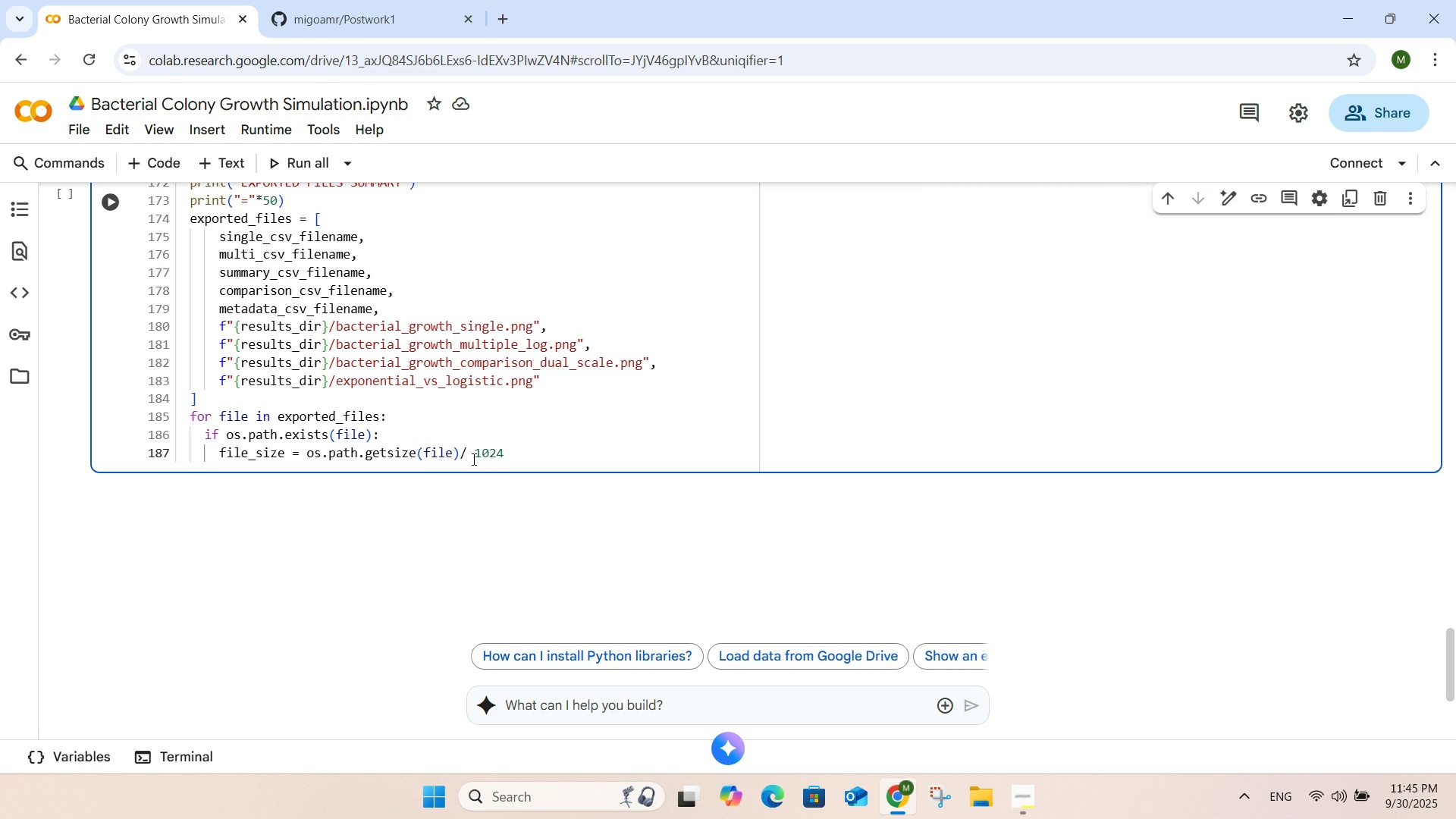 
key(Enter)
 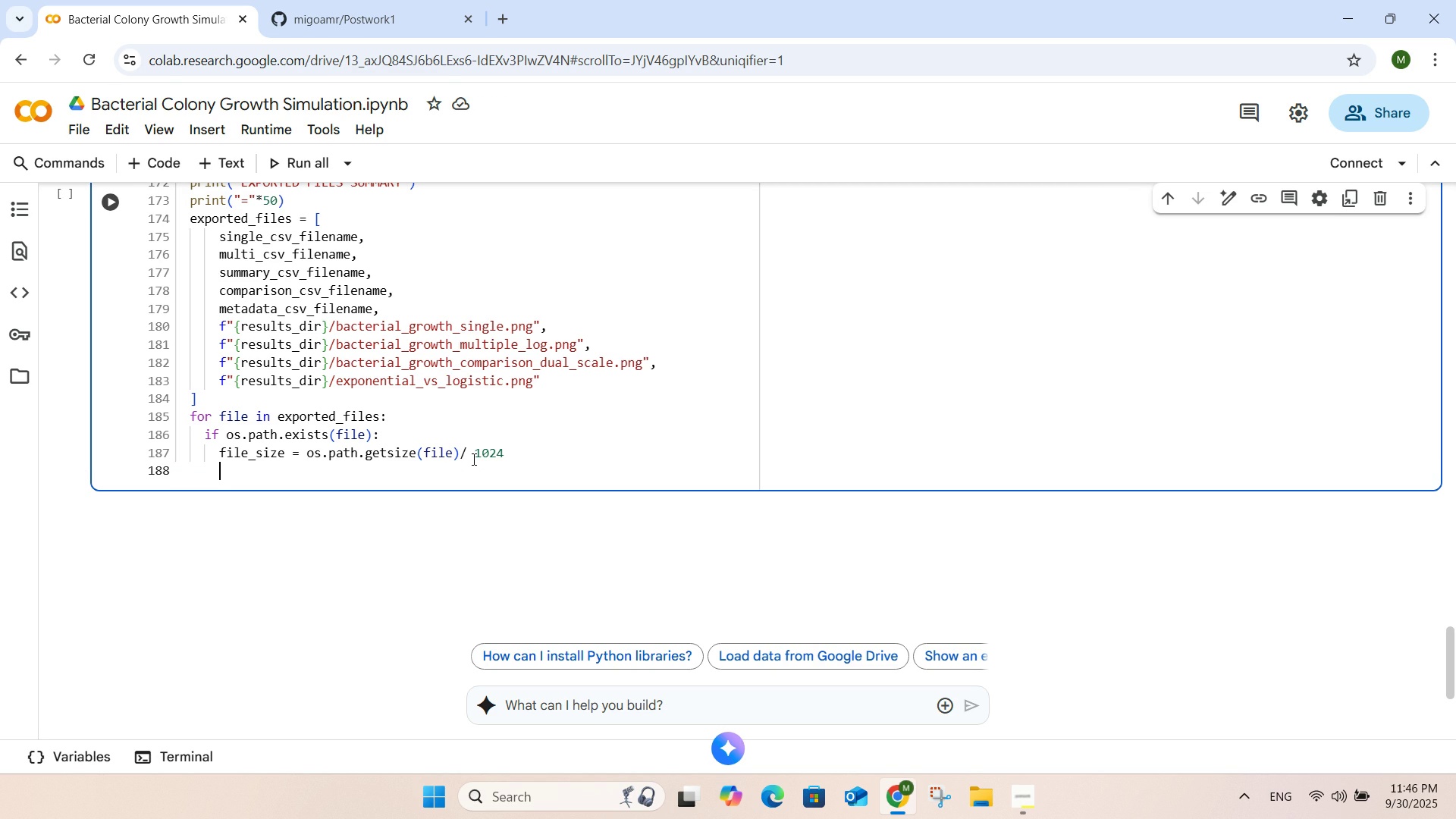 
type(print)